 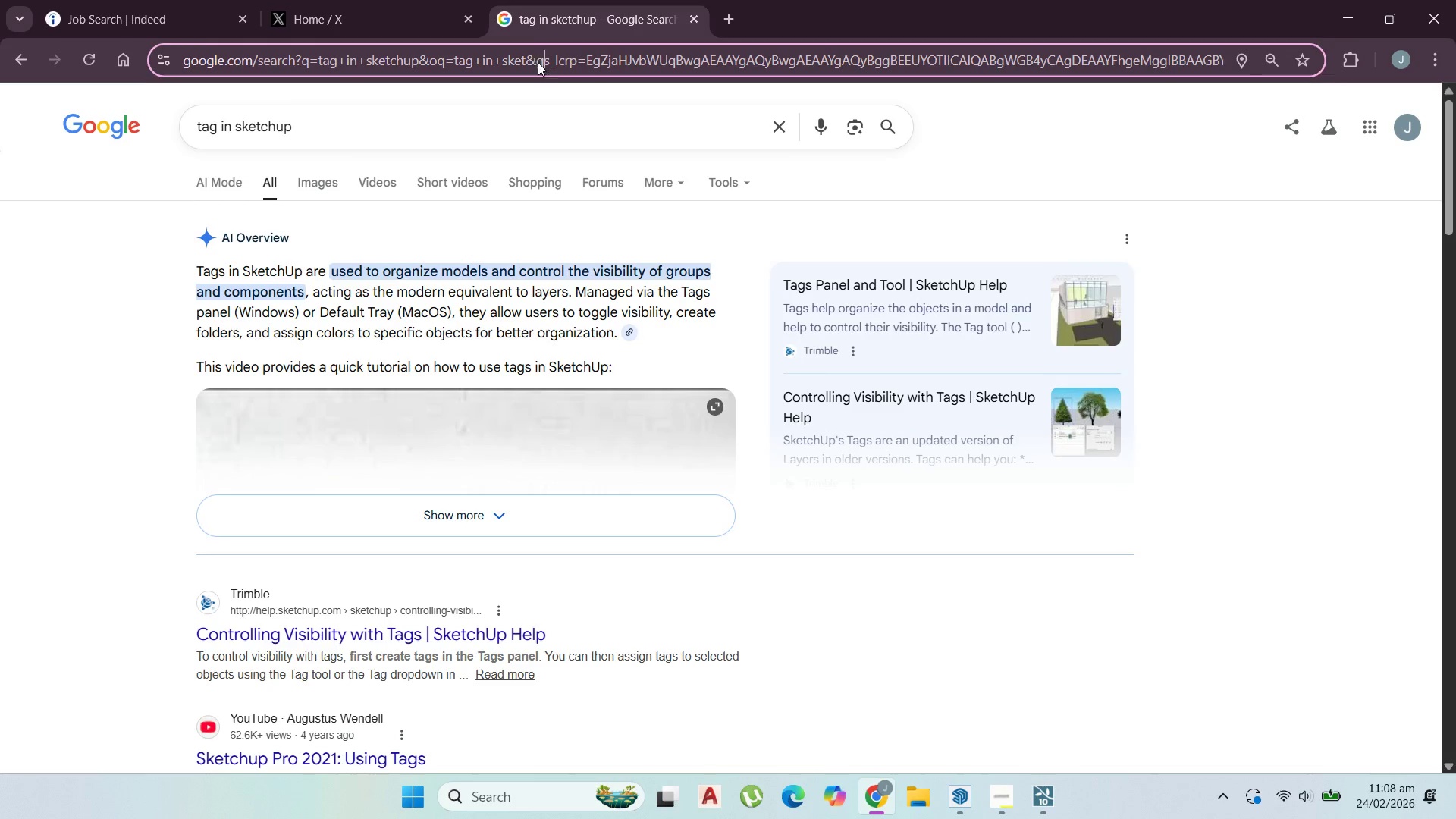 
key(Control+V)
 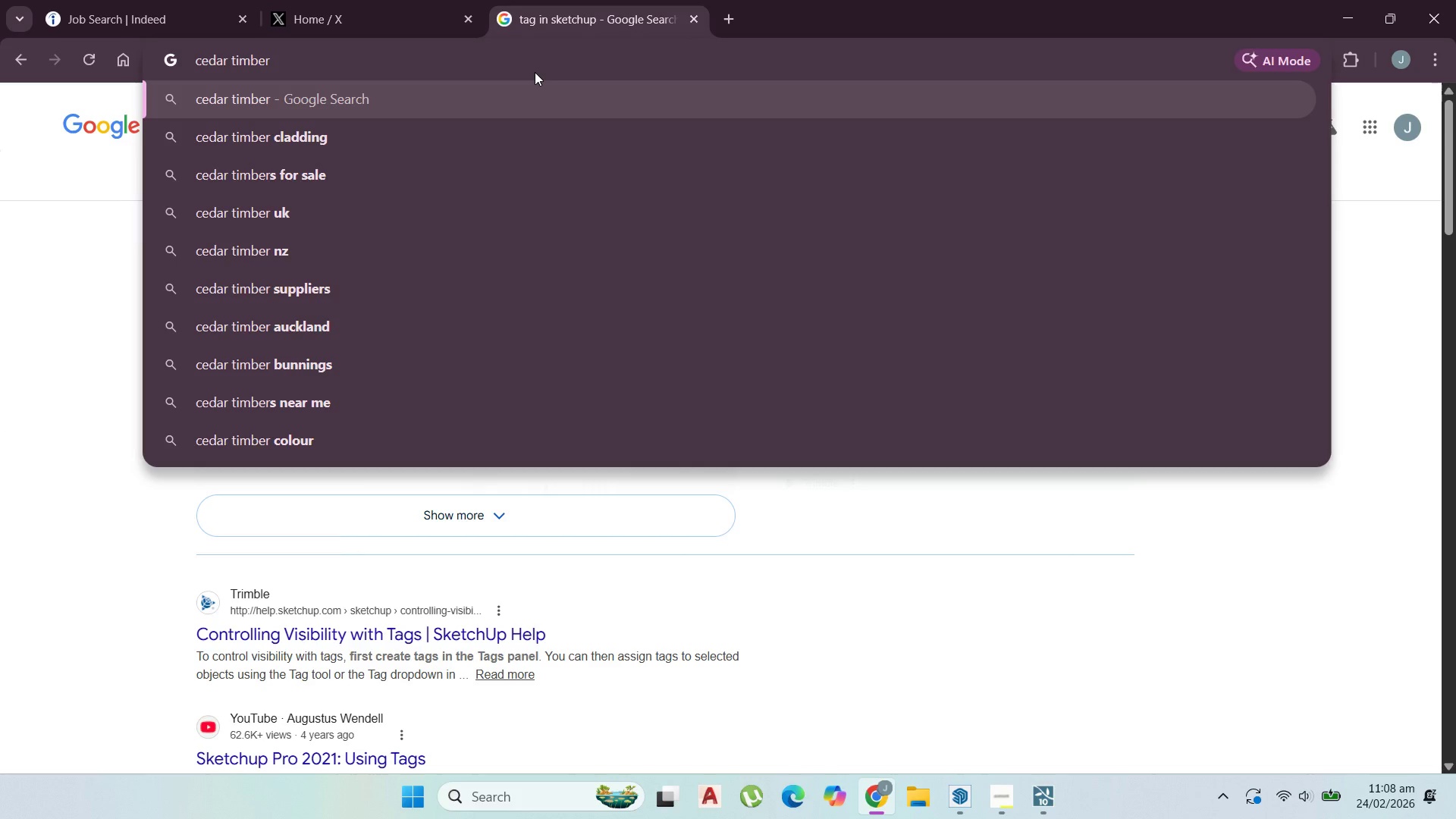 
key(Enter)
 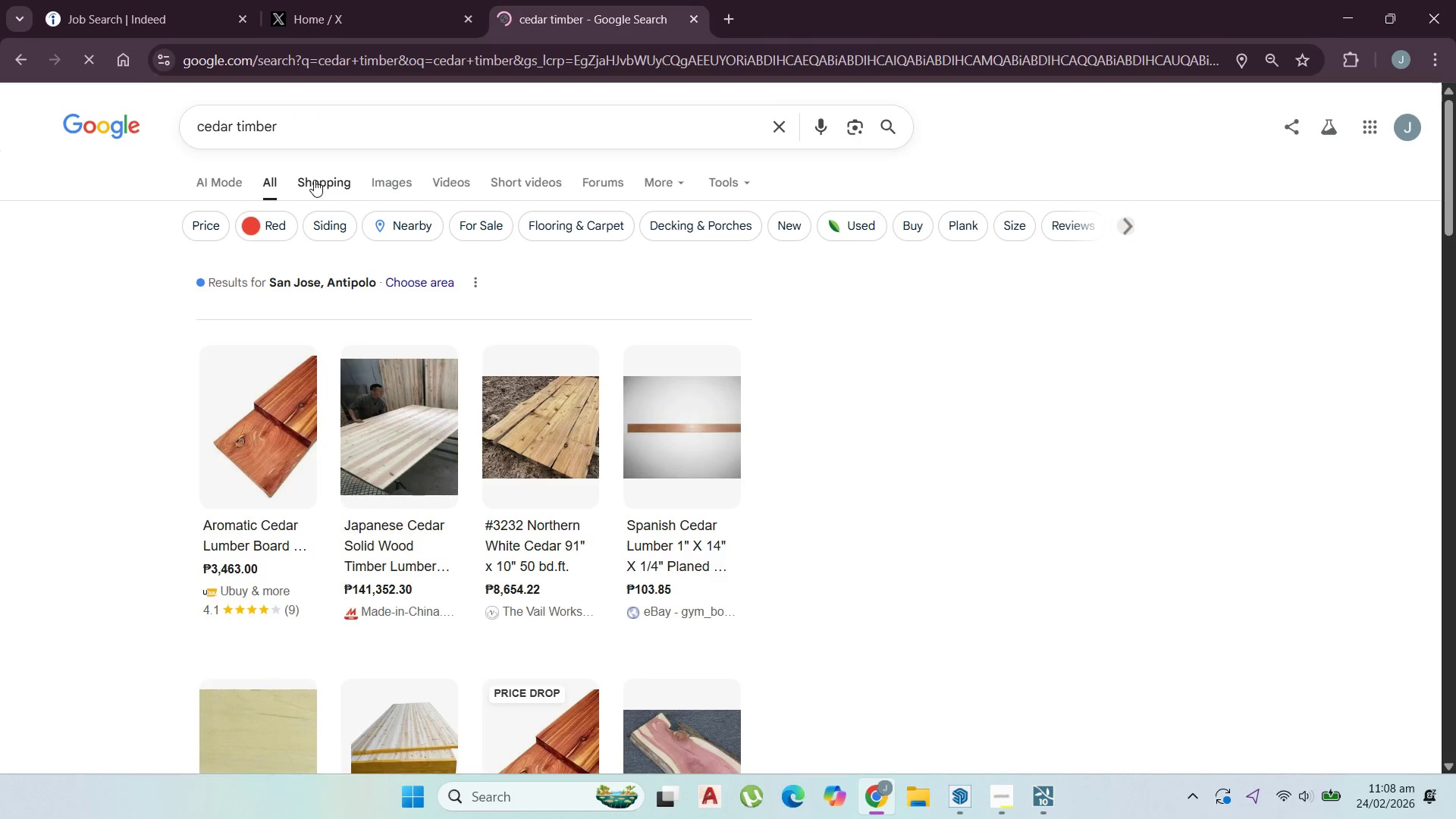 
scroll: coordinate [416, 445], scroll_direction: up, amount: 1.0
 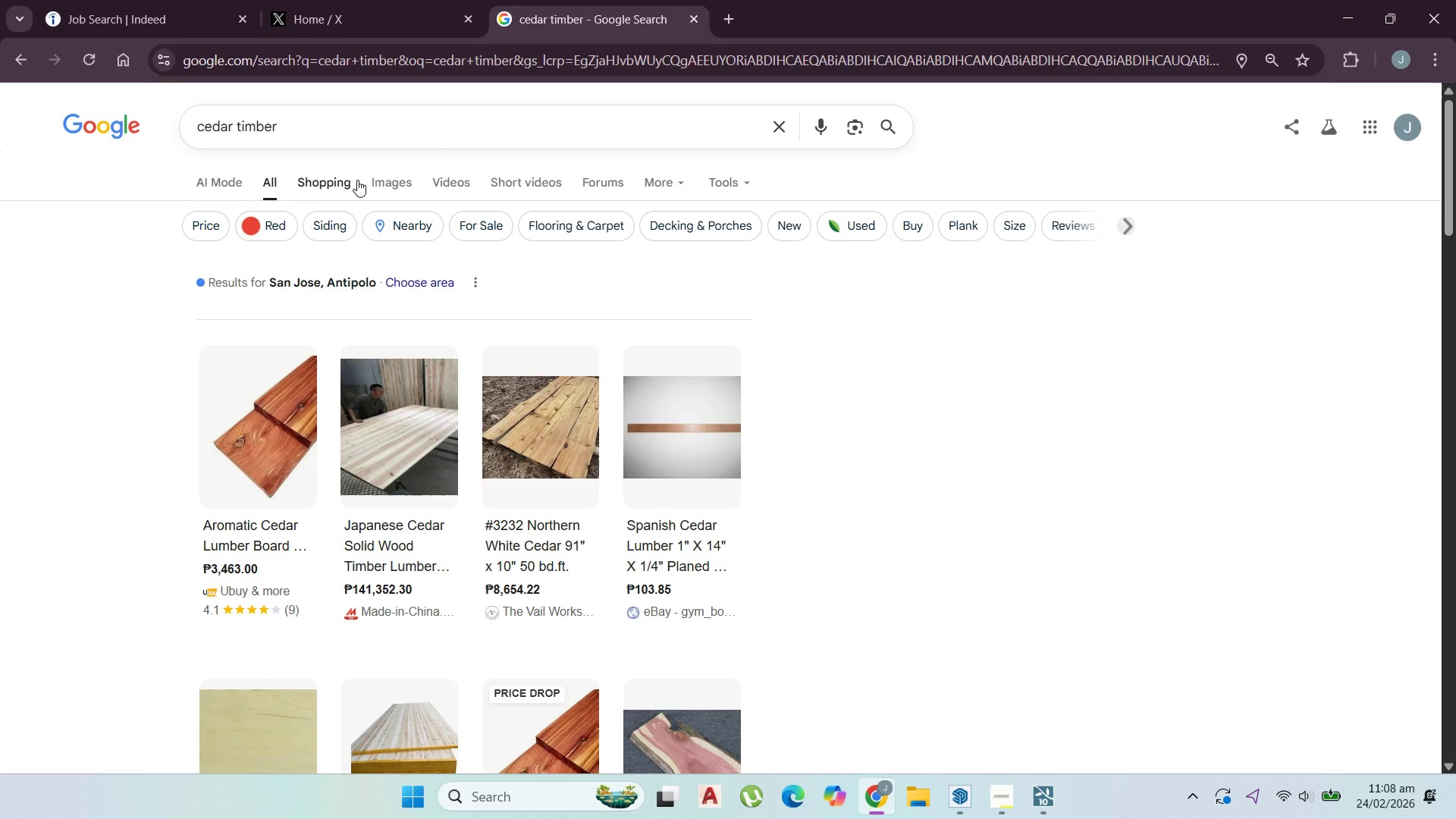 
left_click([370, 182])
 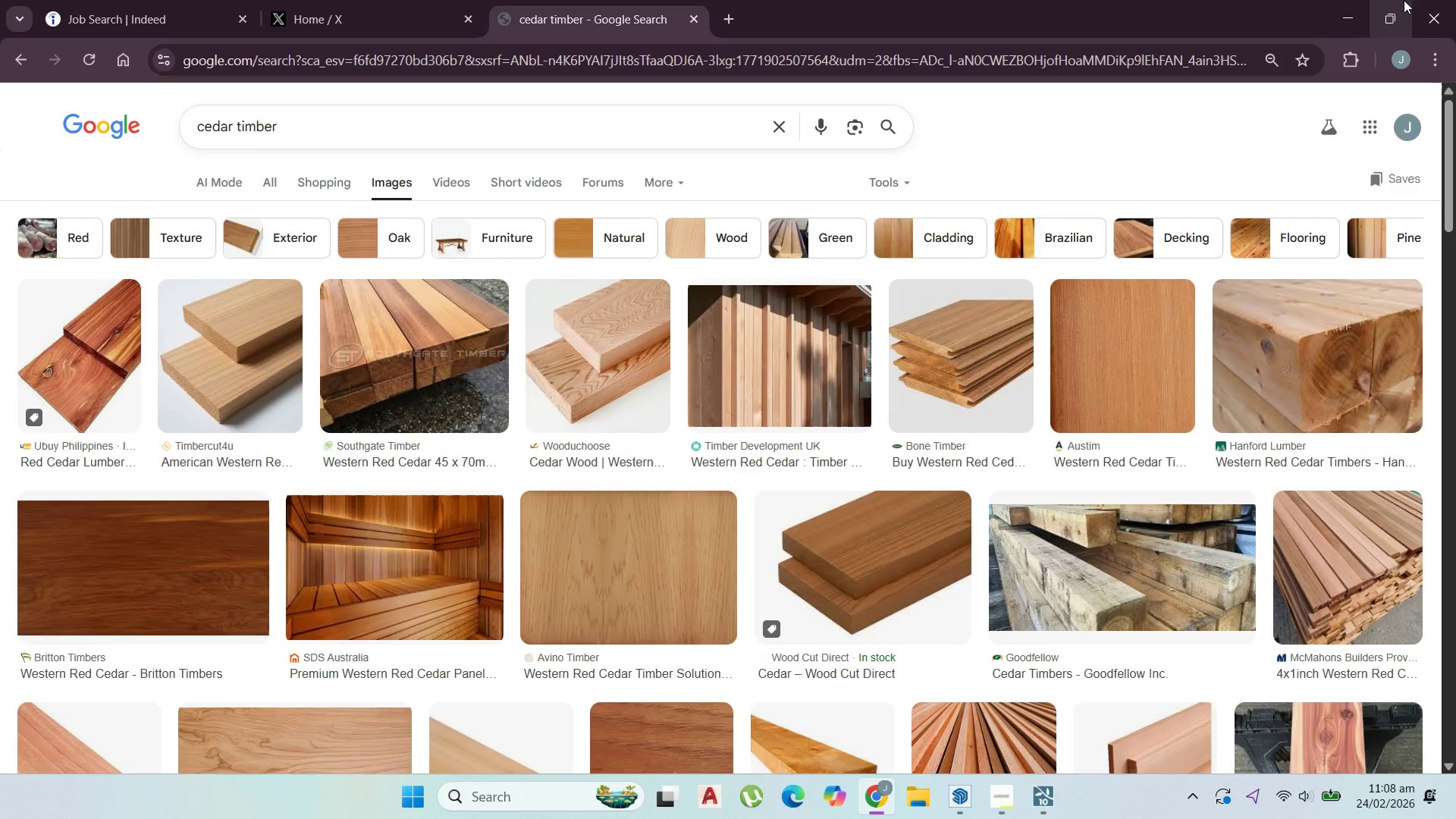 
left_click([1356, 0])